 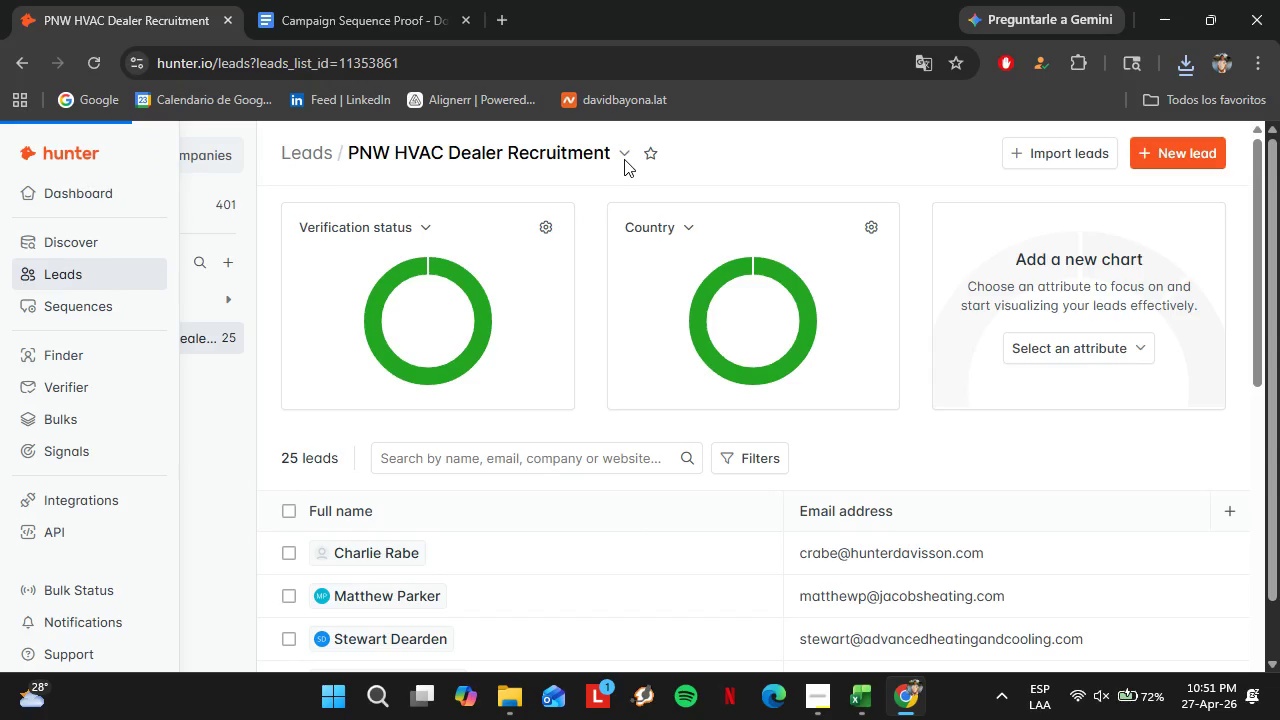 
left_click([794, 252])
 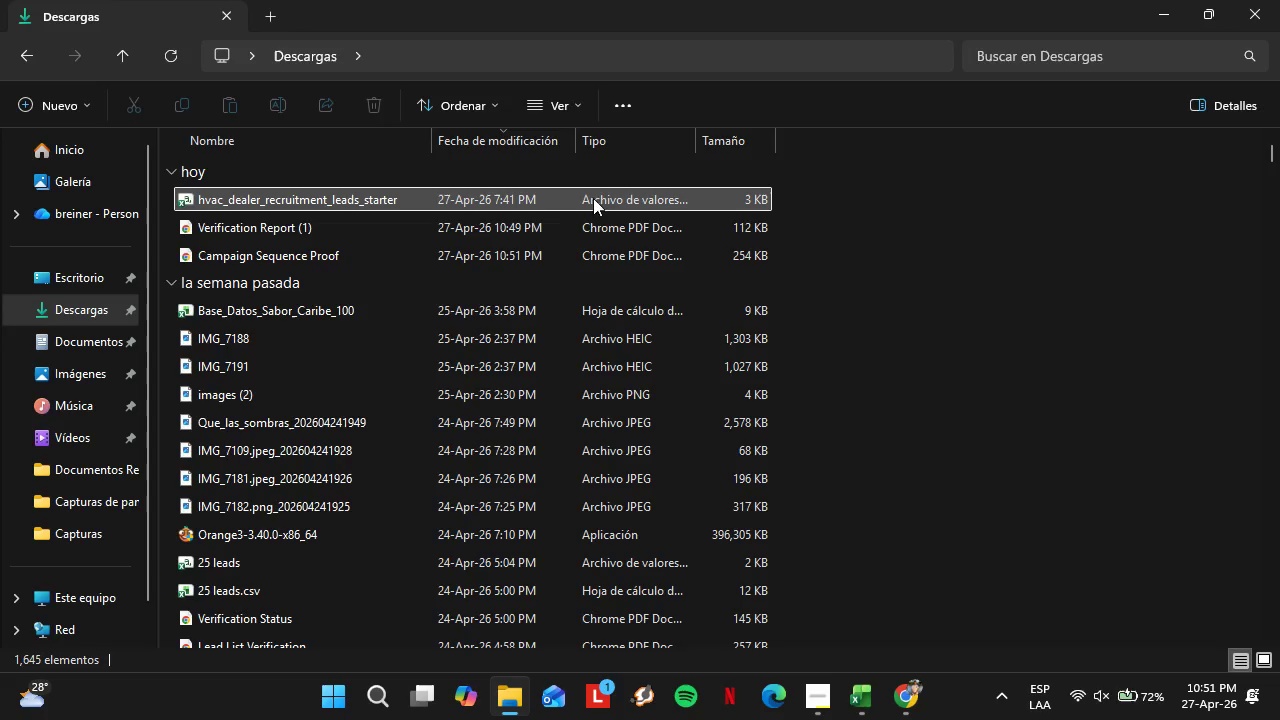 
left_click([518, 193])
 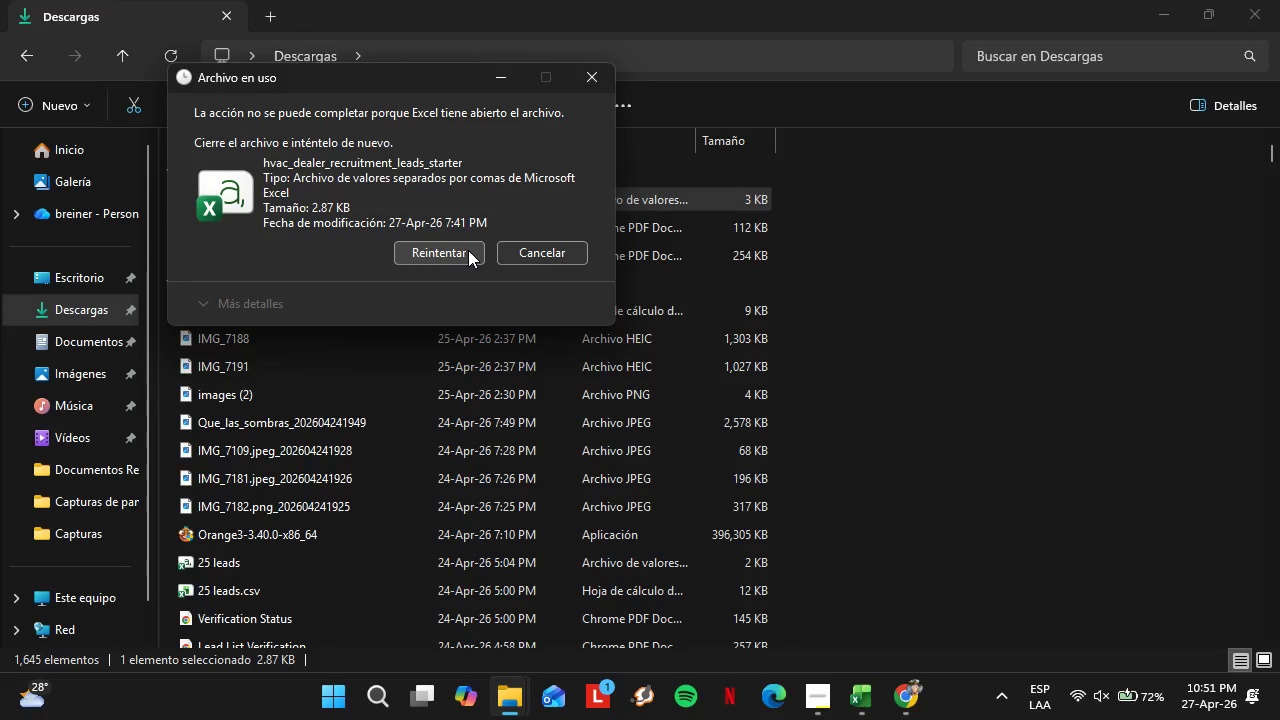 
wait(6.62)
 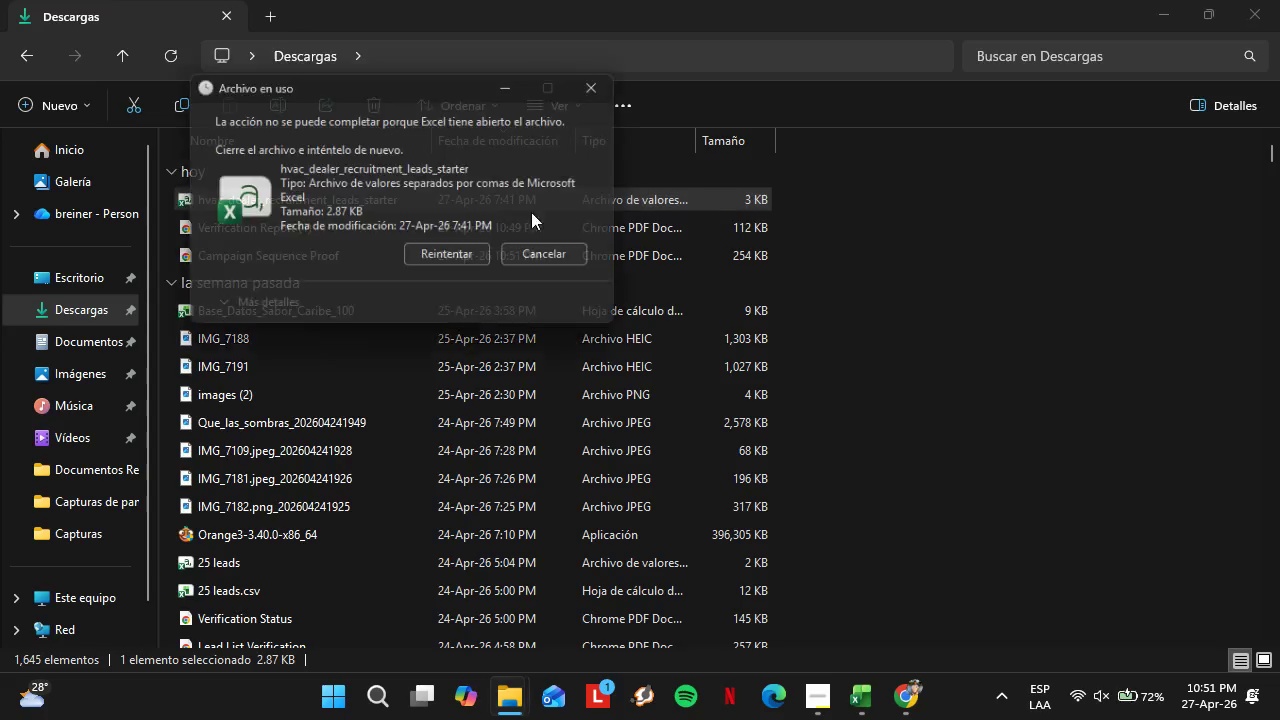 
left_click([469, 254])
 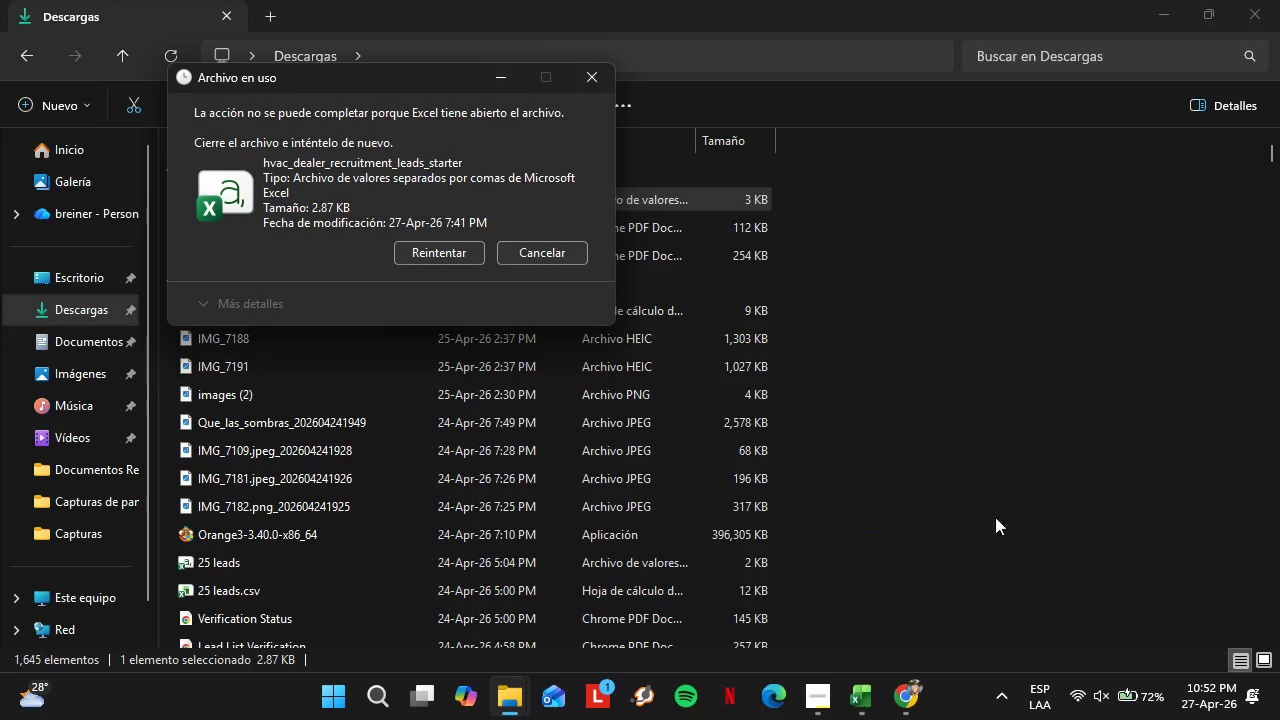 
left_click([861, 704])
 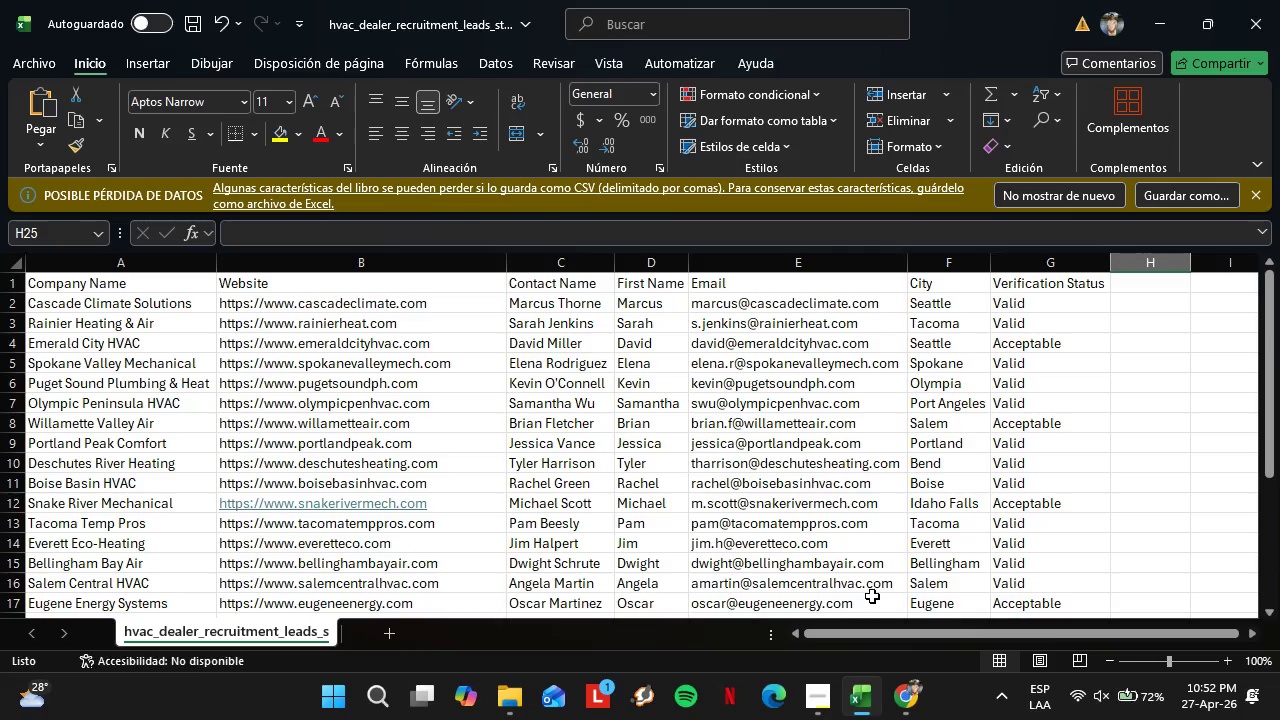 
wait(6.22)
 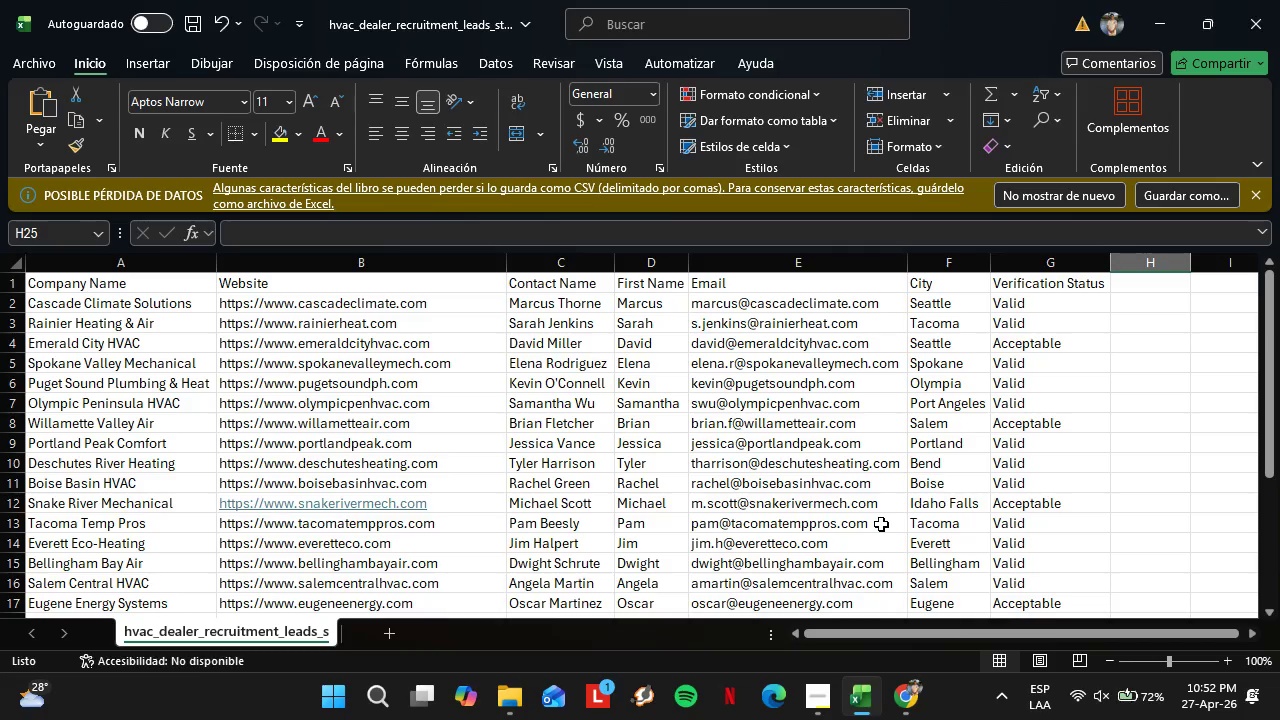 
left_click([817, 713])